 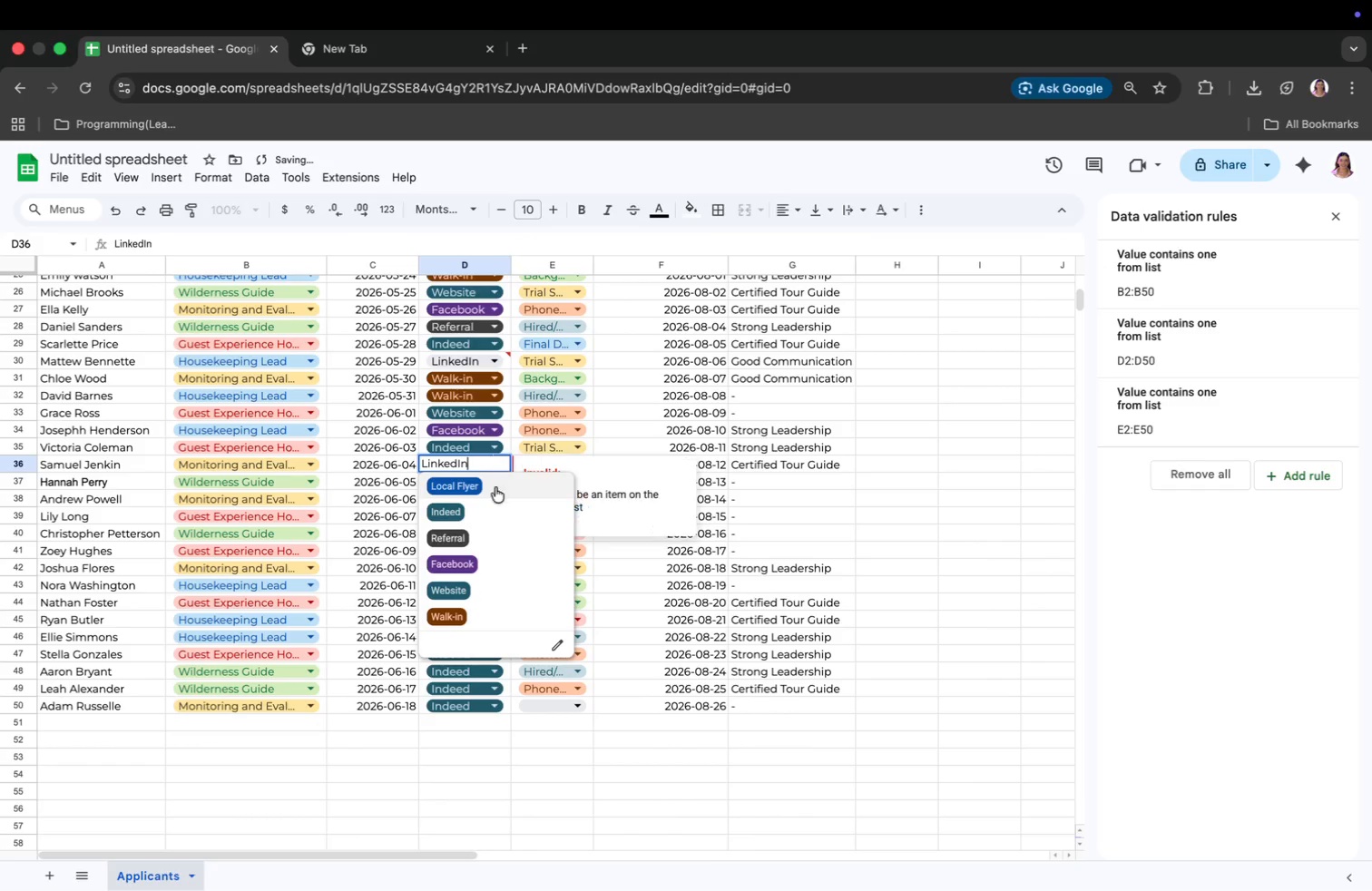 
left_click([503, 492])
 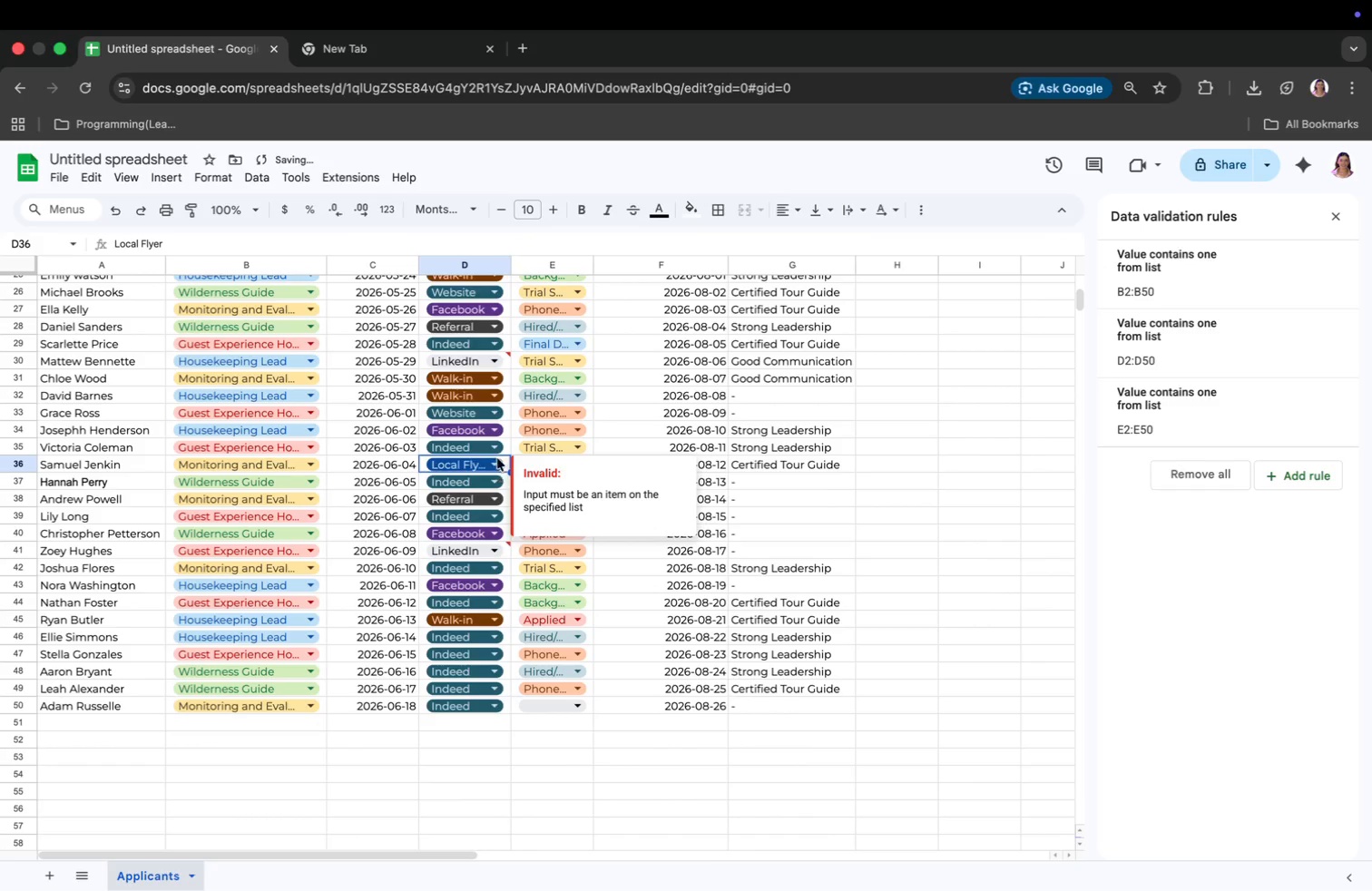 
mouse_move([495, 363])
 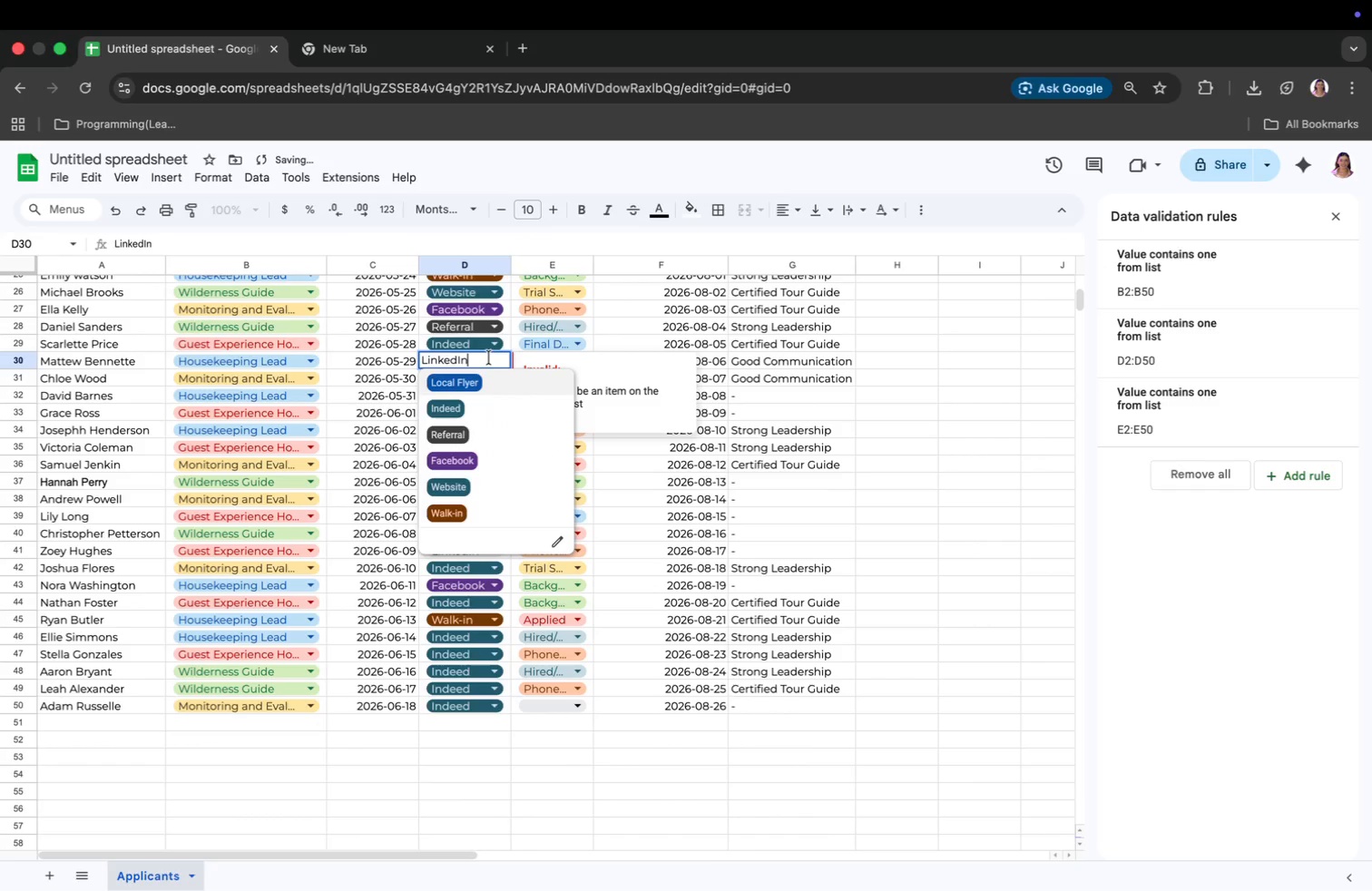 
mouse_move([493, 382])
 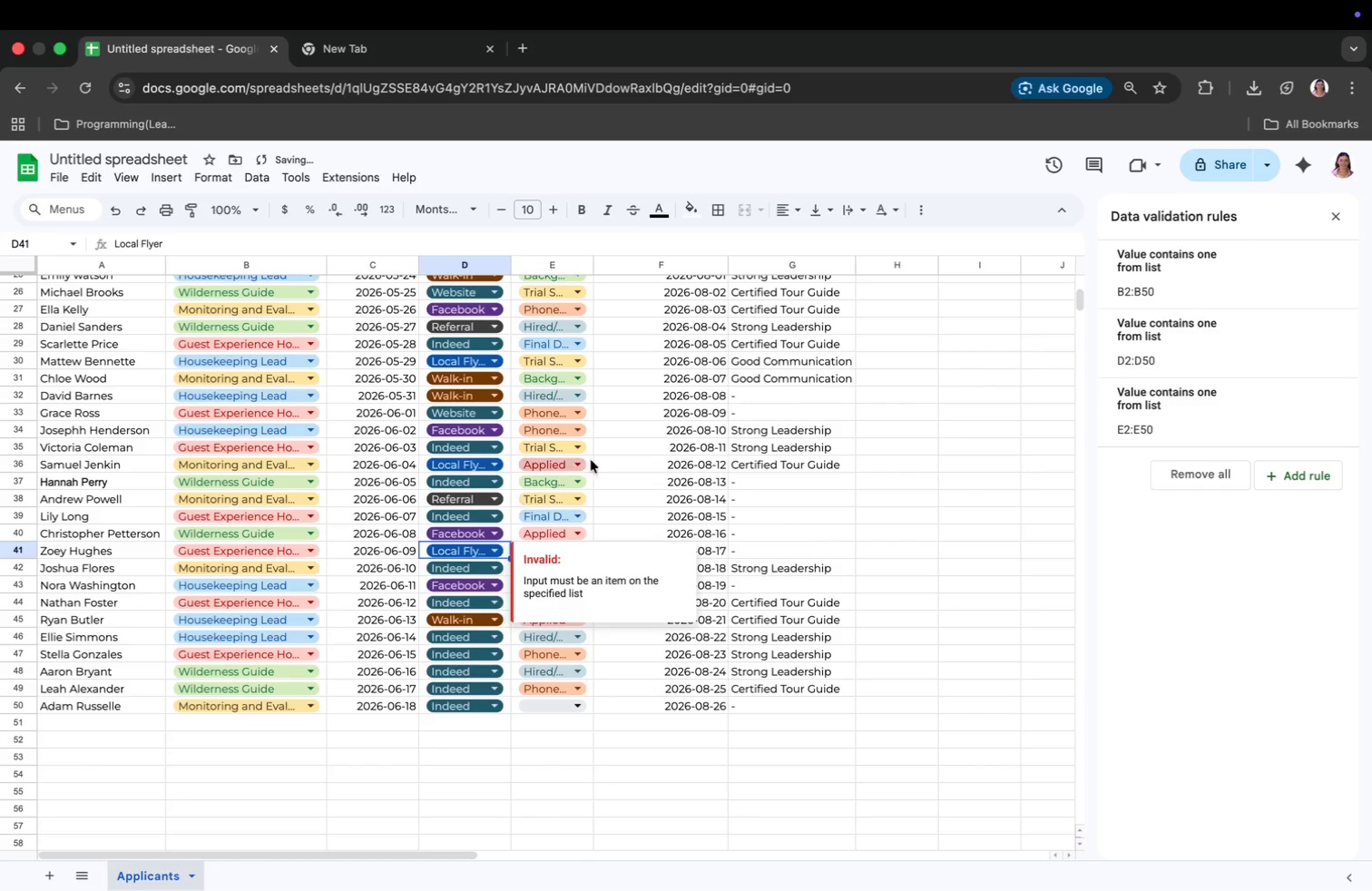 
left_click([790, 414])
 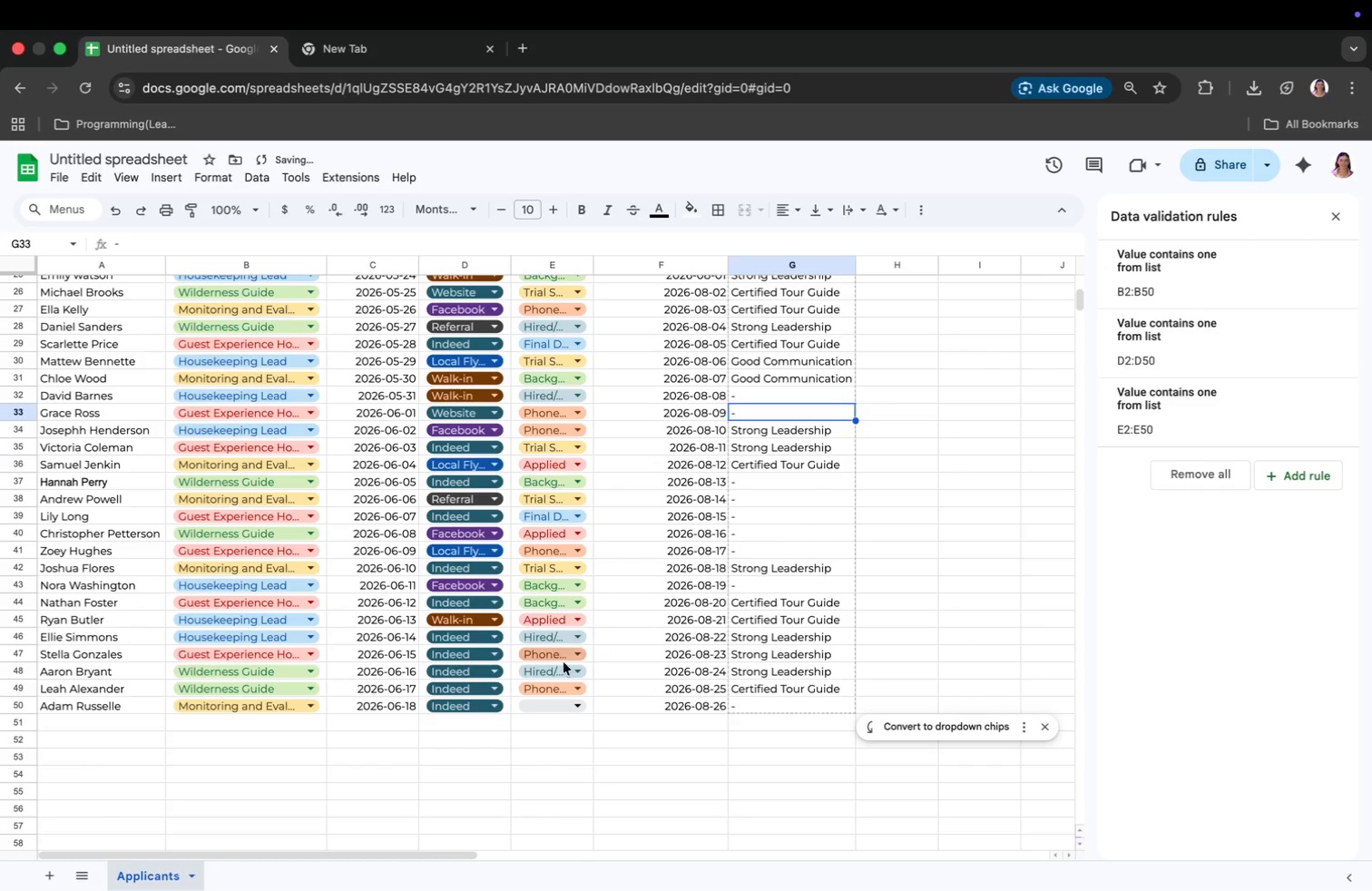 
left_click([537, 701])
 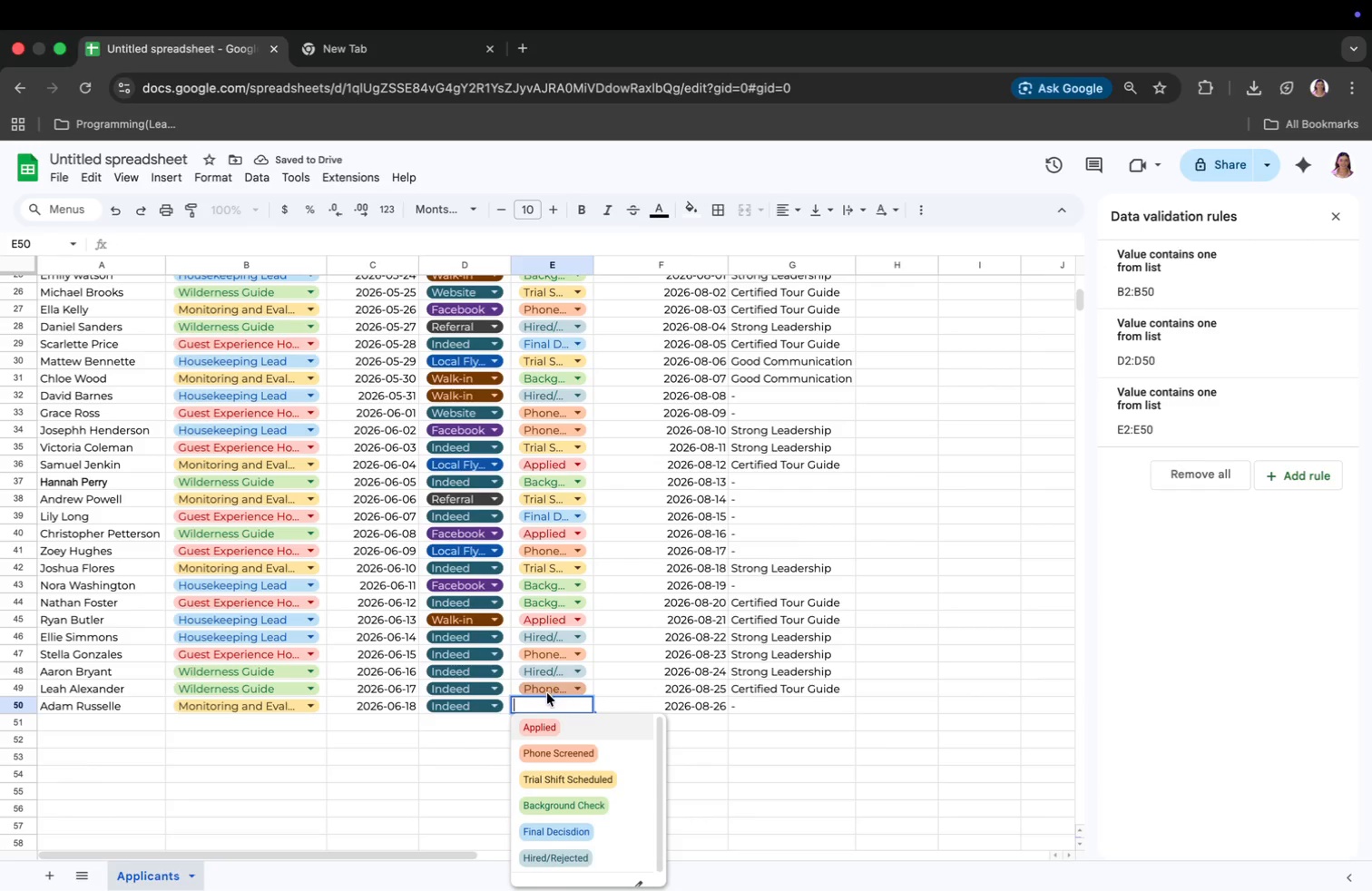 
left_click([562, 796])
 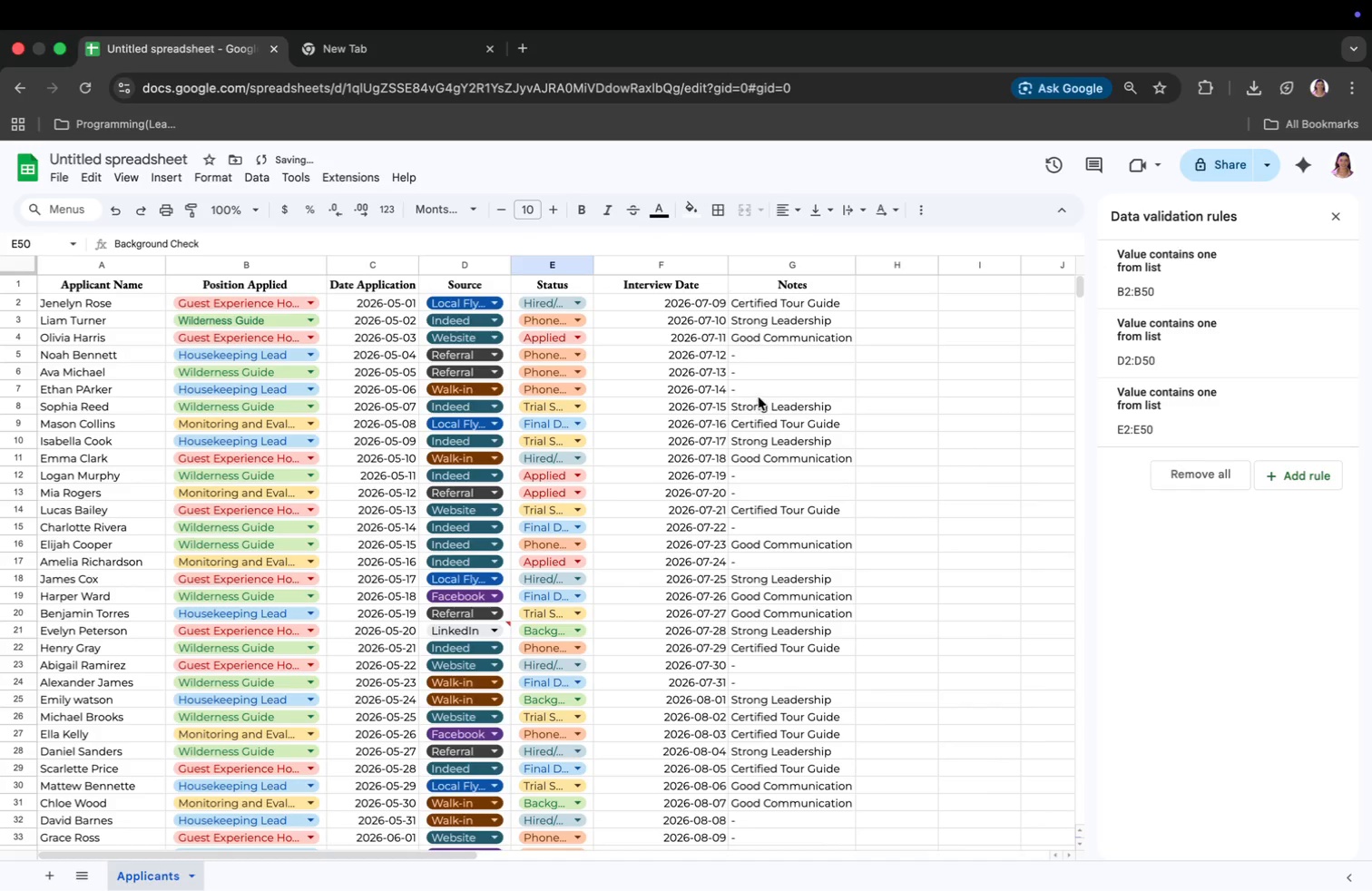 
scroll: coordinate [758, 399], scroll_direction: up, amount: 40.0
 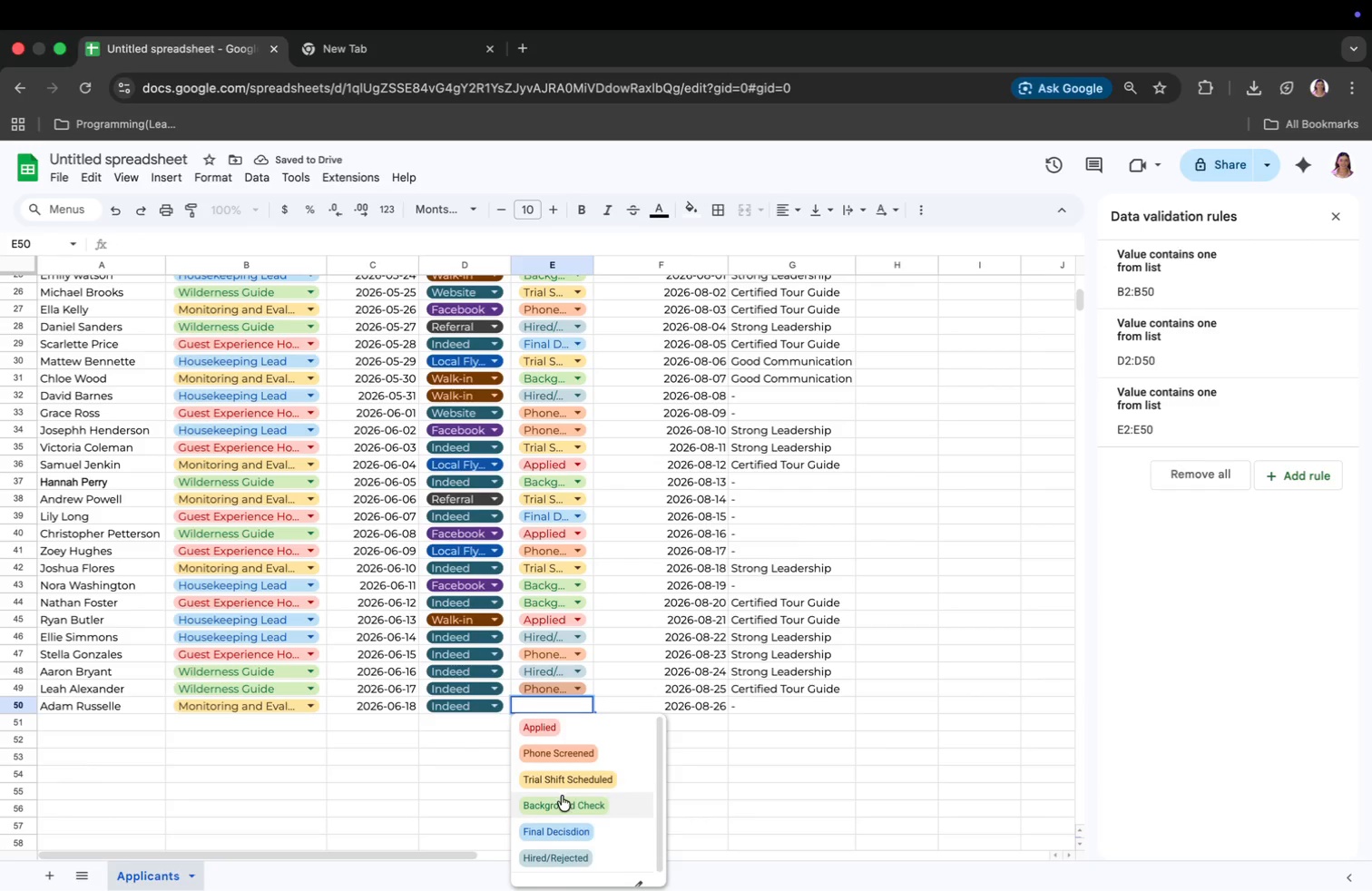 
key(Meta+CommandLeft)
 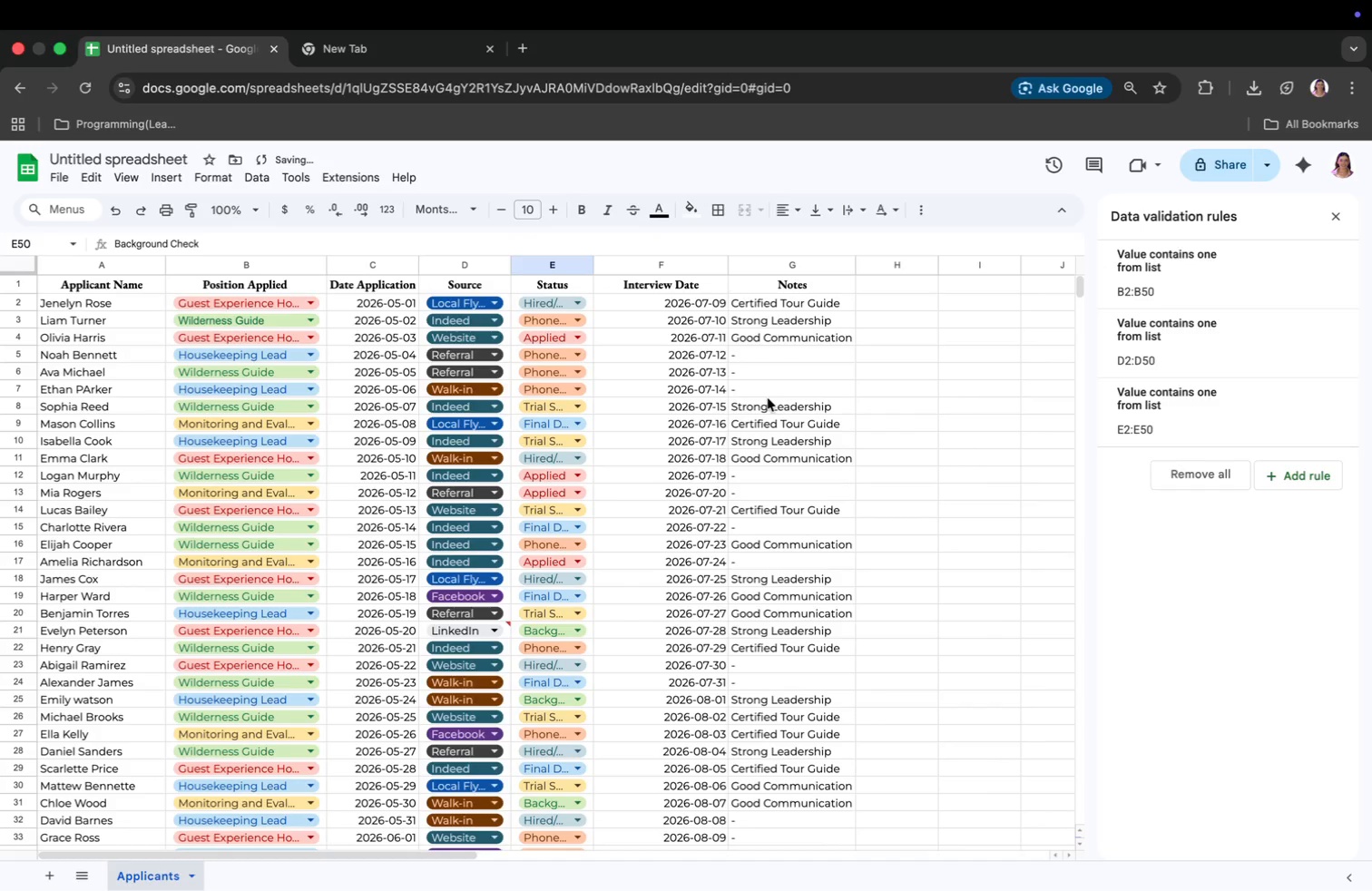 
key(Meta+Tab)